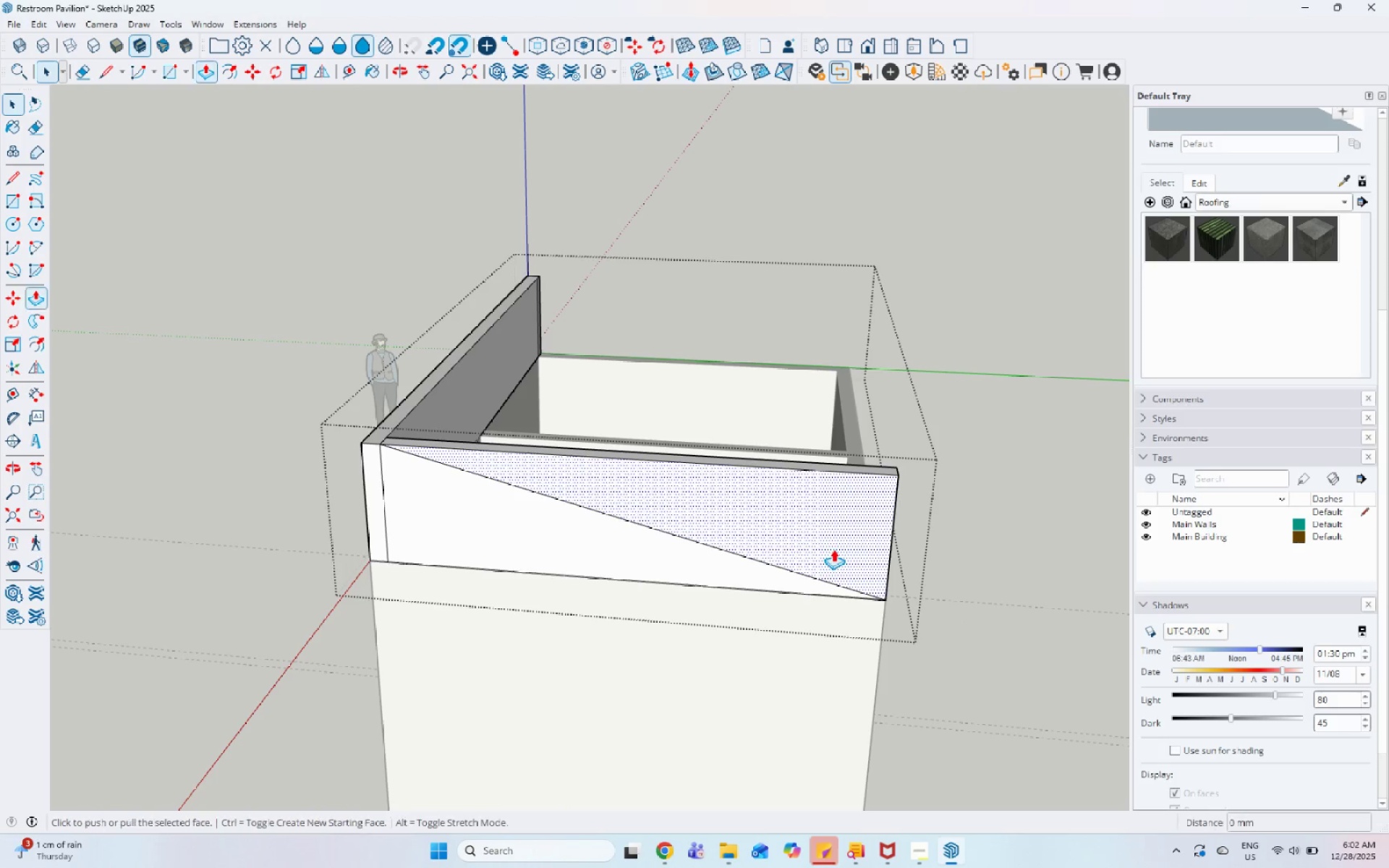 
left_click([833, 549])
 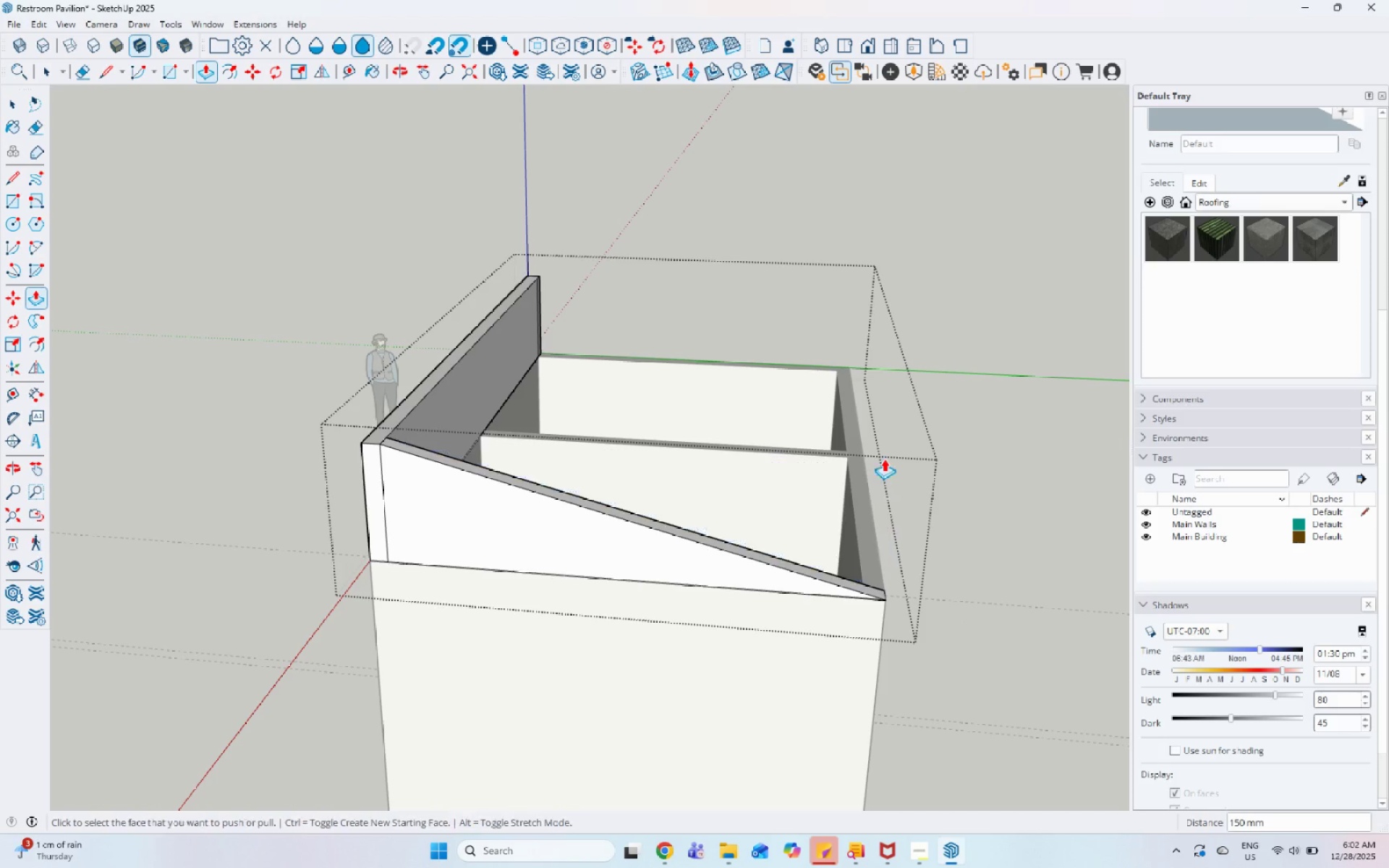 
scroll: coordinate [914, 417], scroll_direction: down, amount: 5.0
 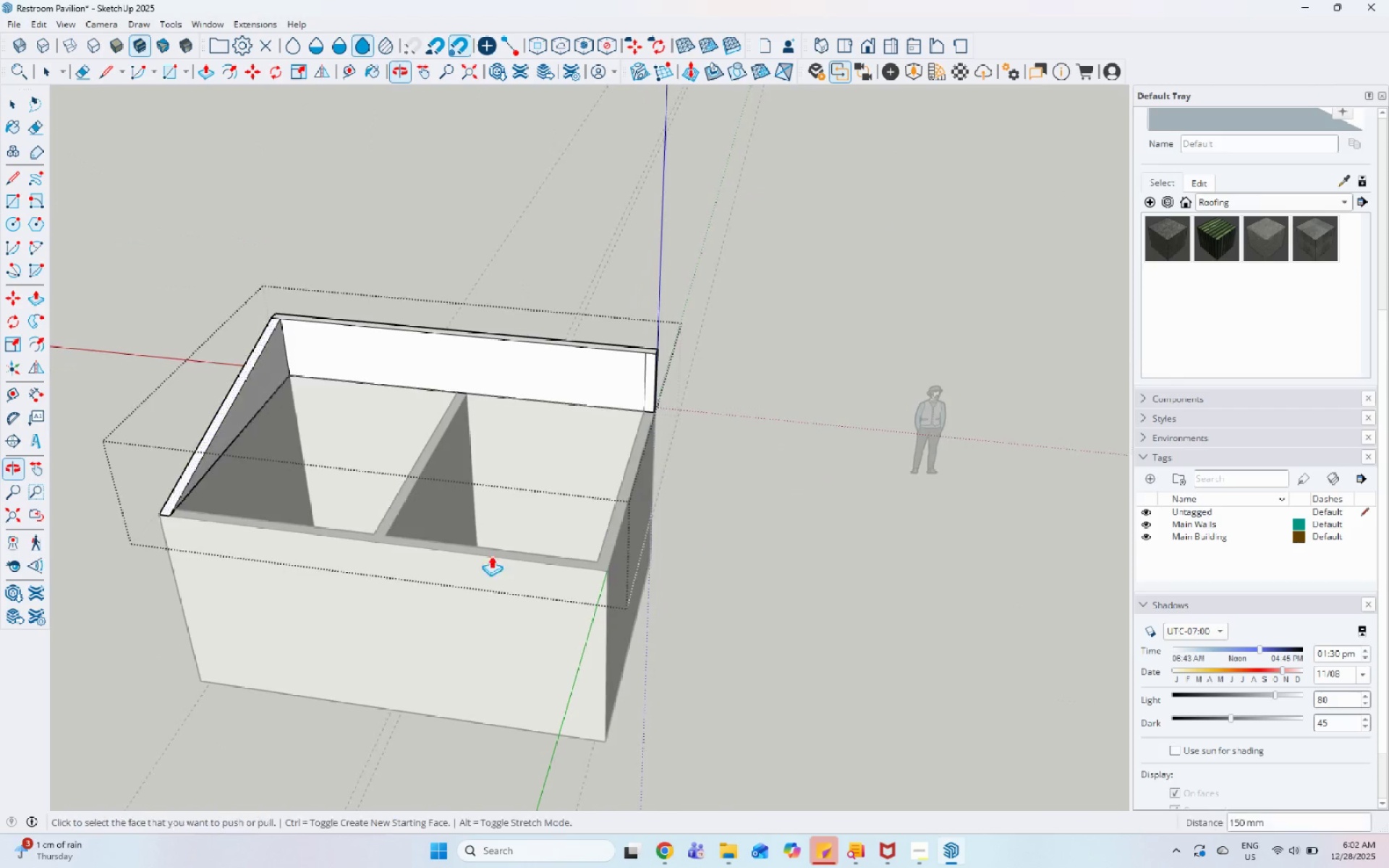 
scroll: coordinate [425, 541], scroll_direction: up, amount: 1.0
 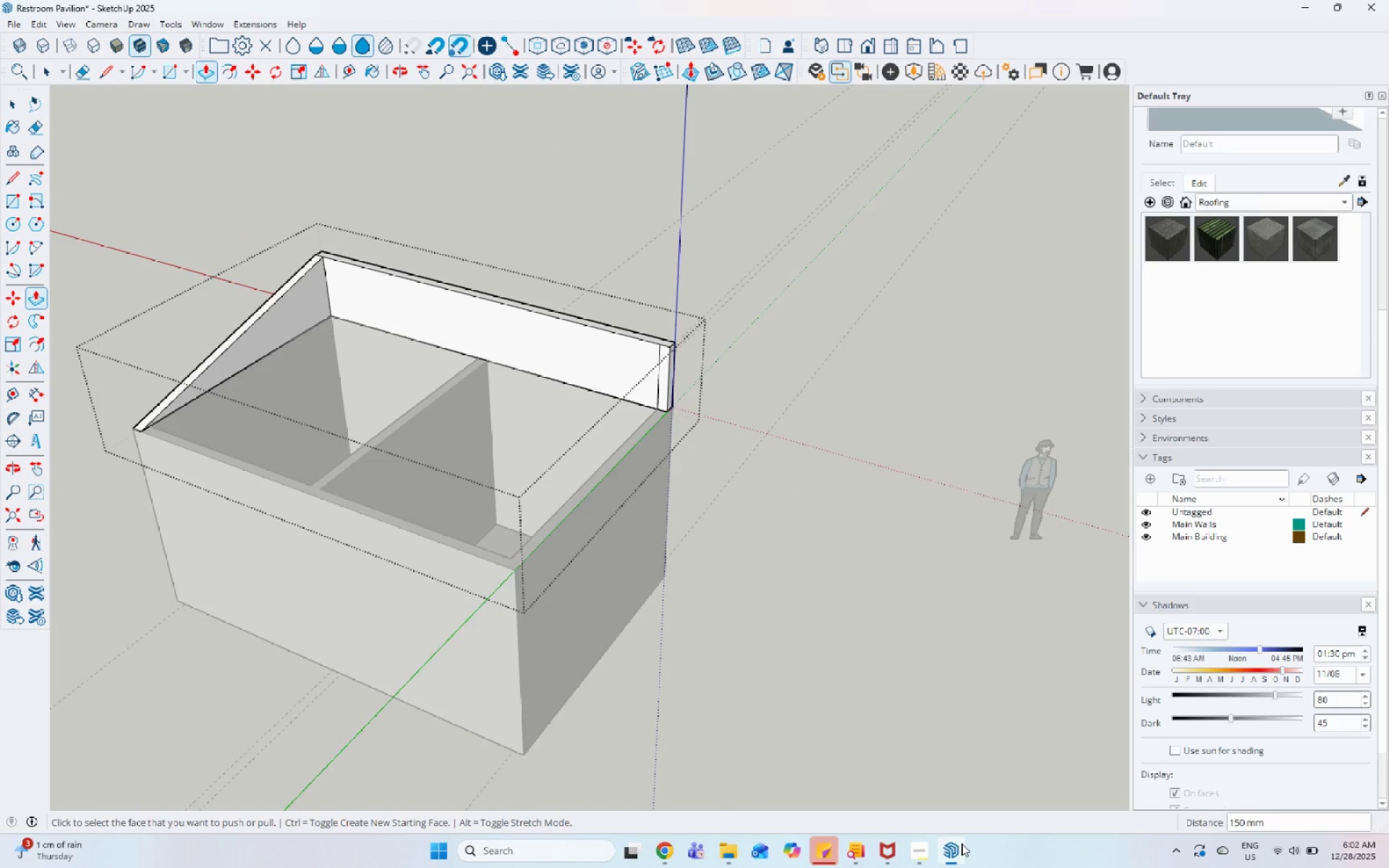 
left_click([925, 856])